 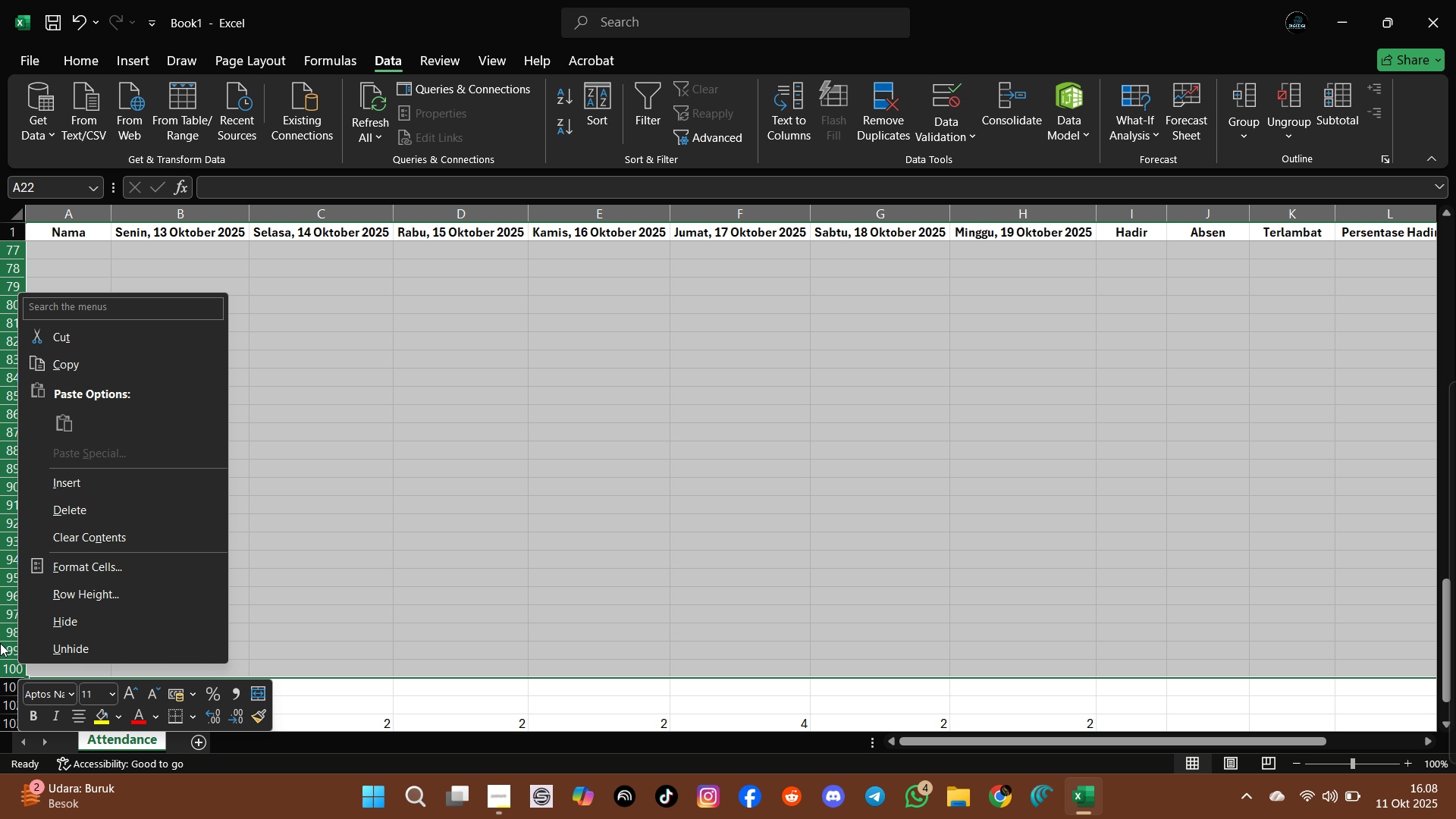 
left_click([74, 506])
 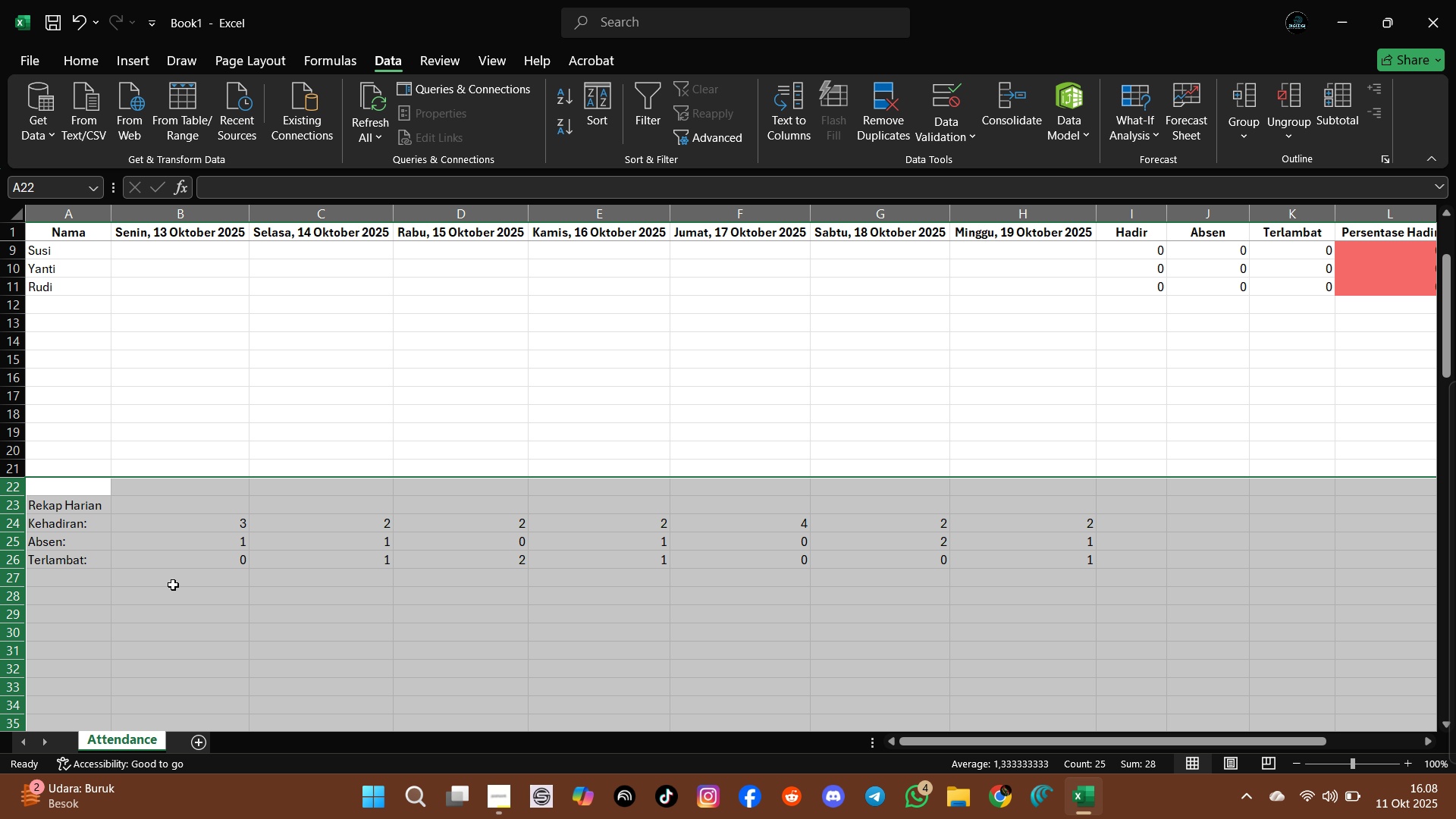 
scroll: coordinate [177, 601], scroll_direction: up, amount: 1.0
 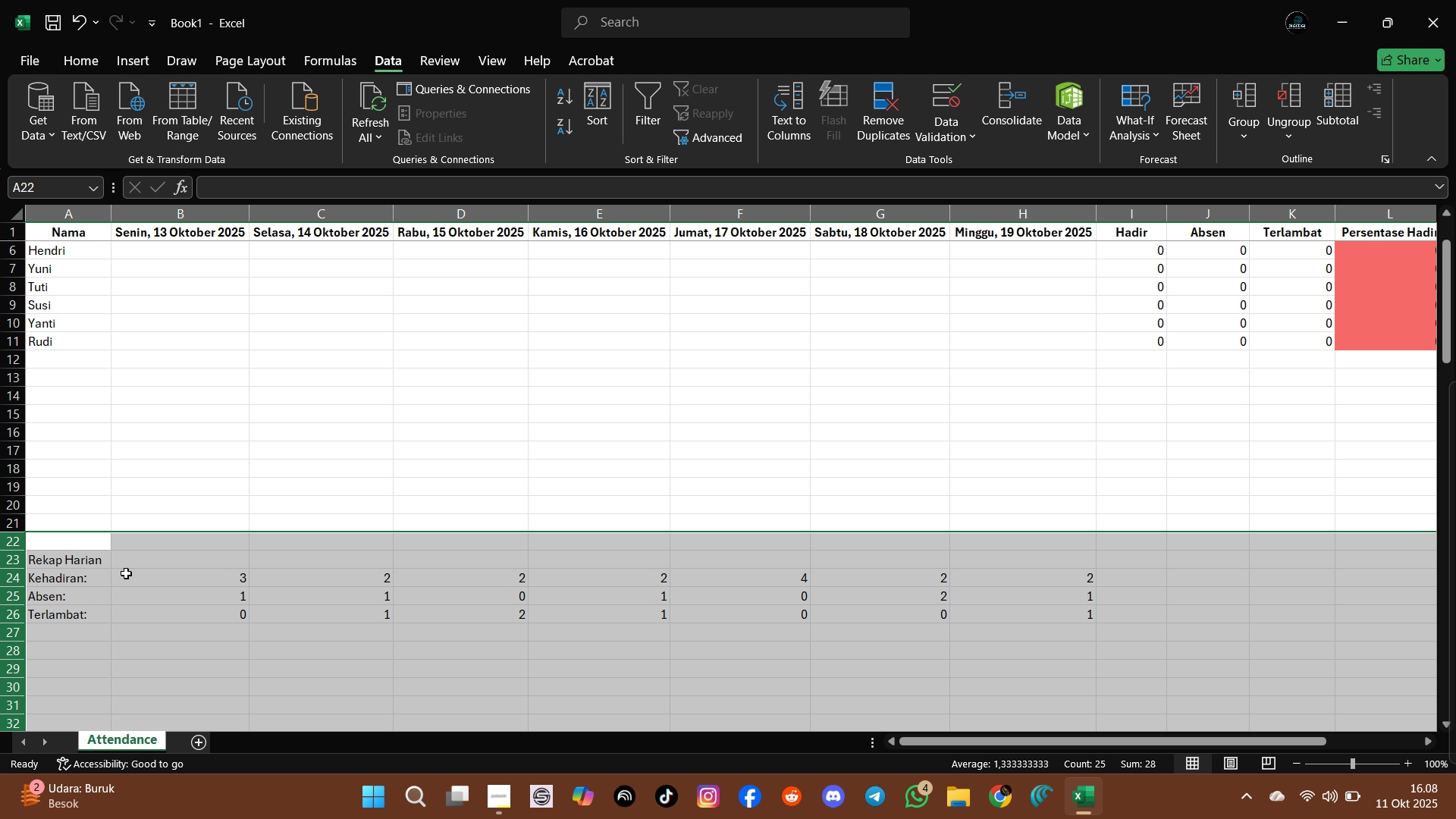 
left_click([154, 573])
 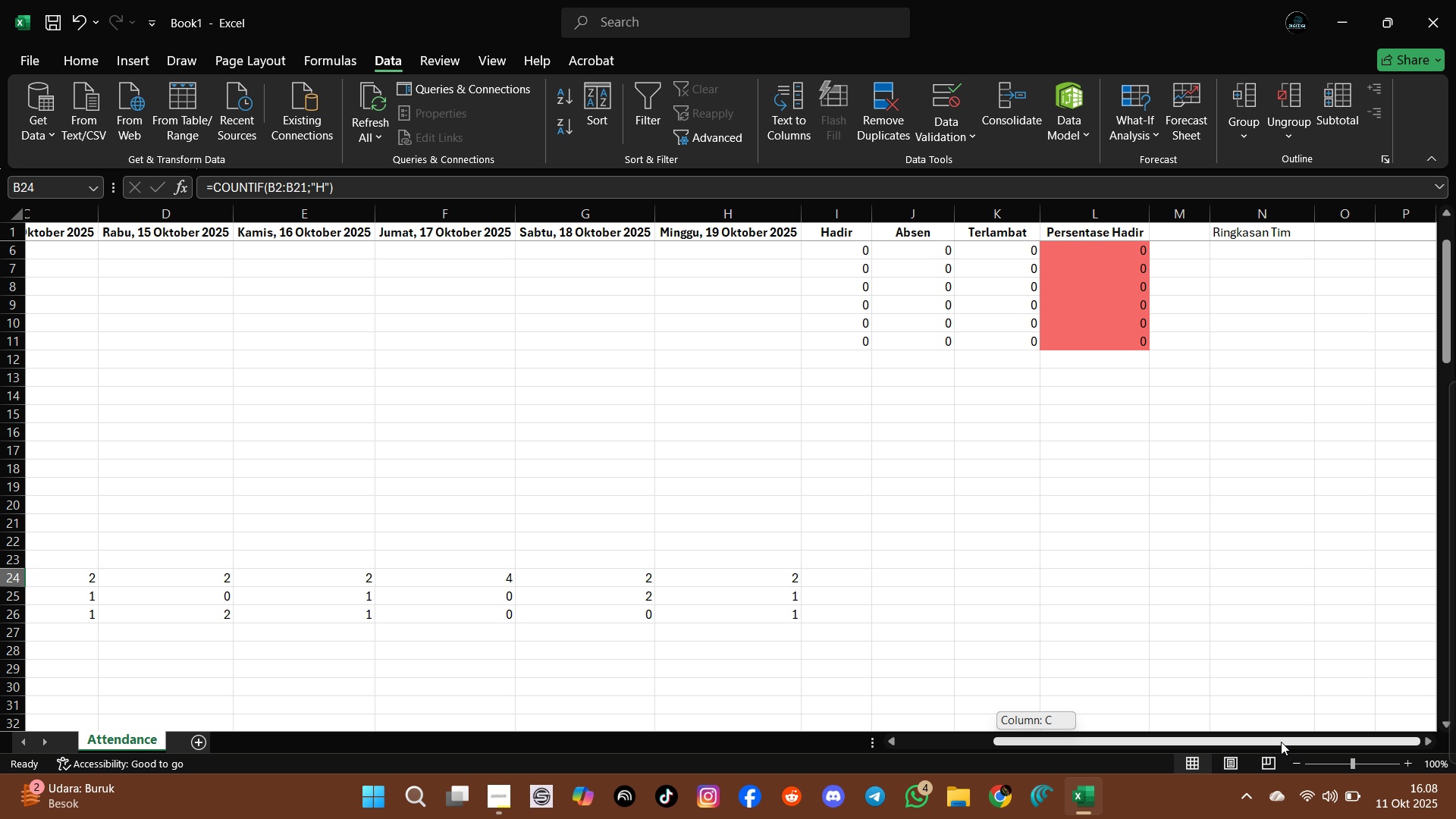 
wait(5.51)
 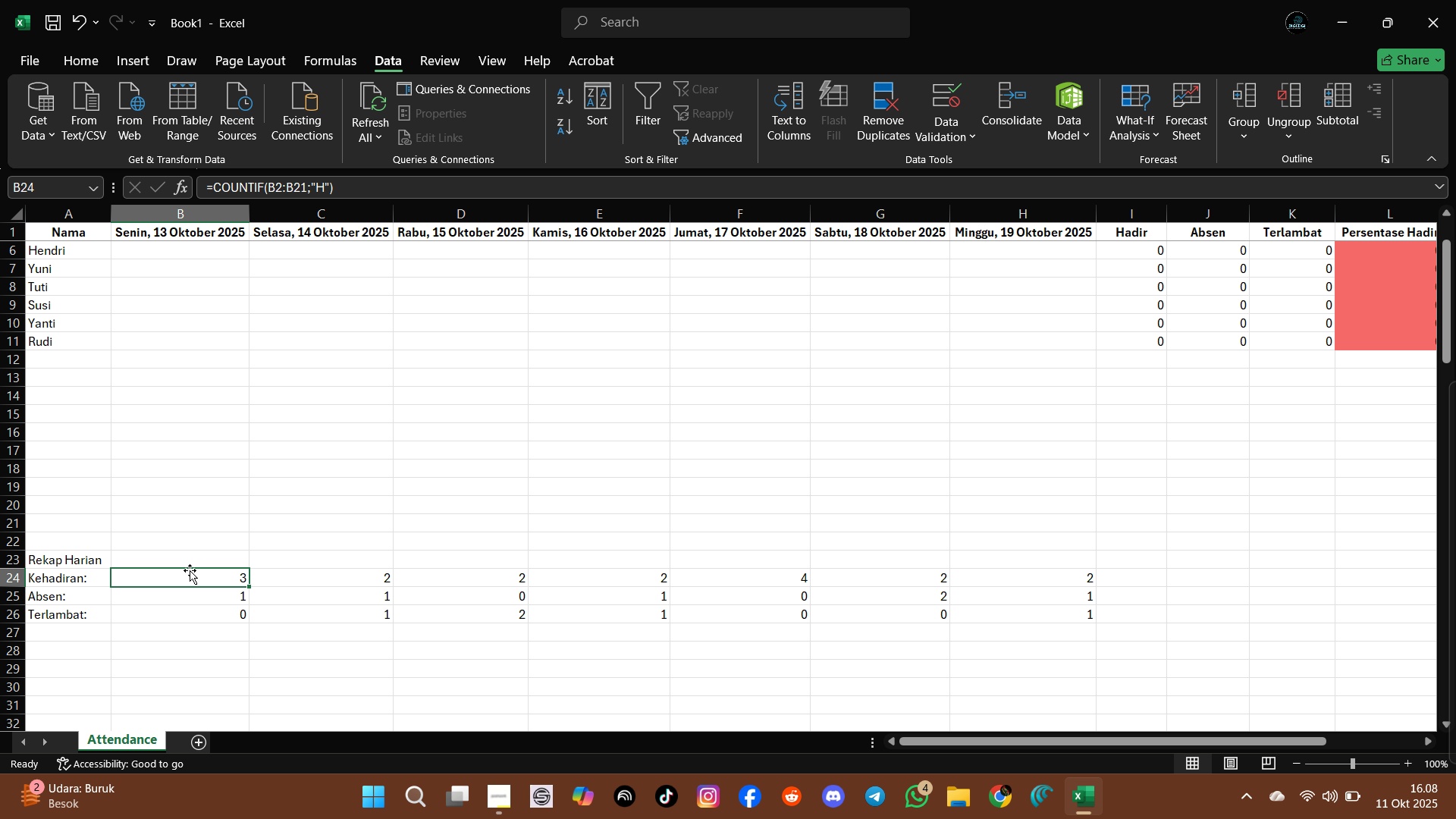 
scroll: coordinate [1018, 512], scroll_direction: up, amount: 14.0
 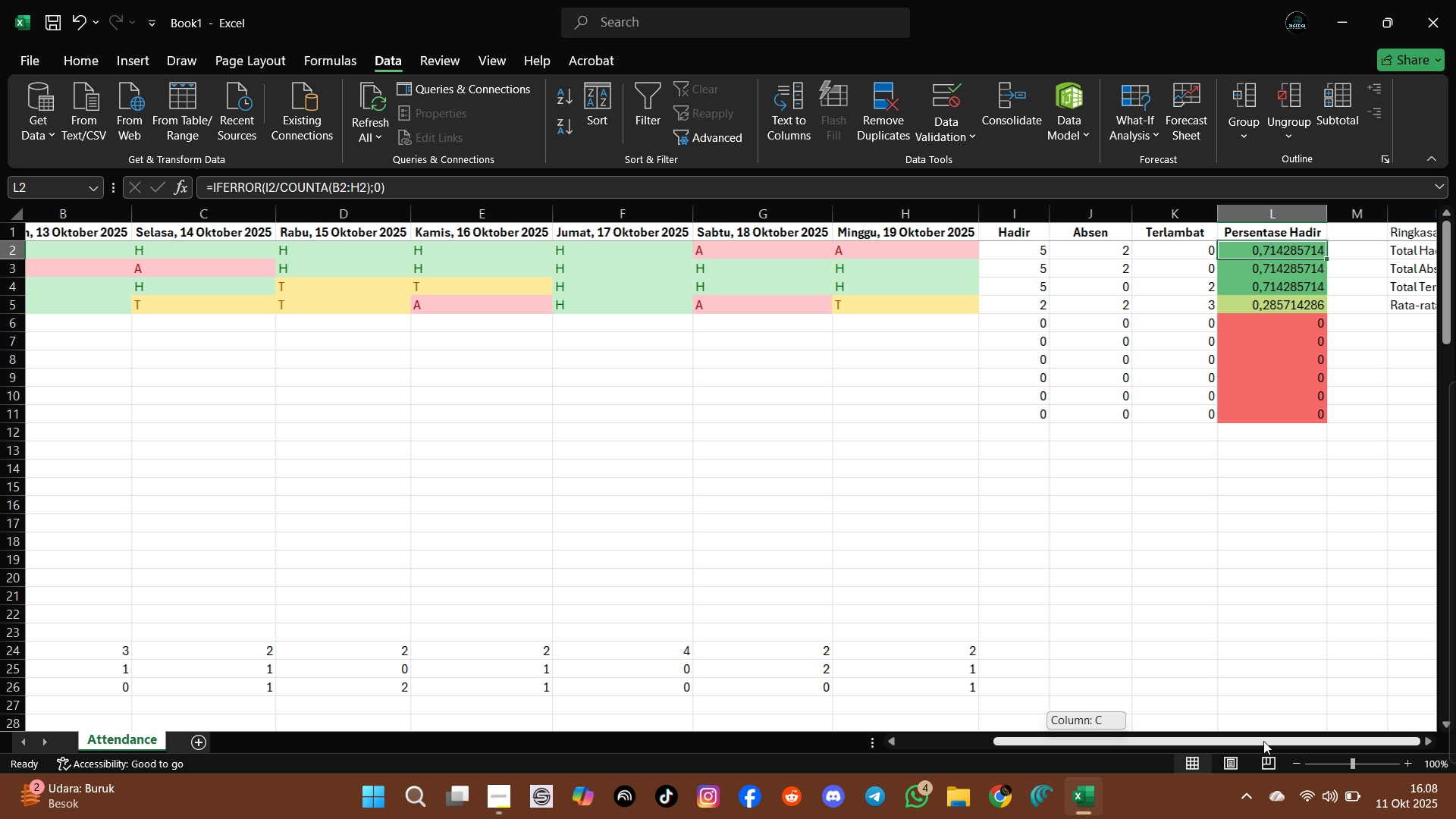 
wait(6.32)
 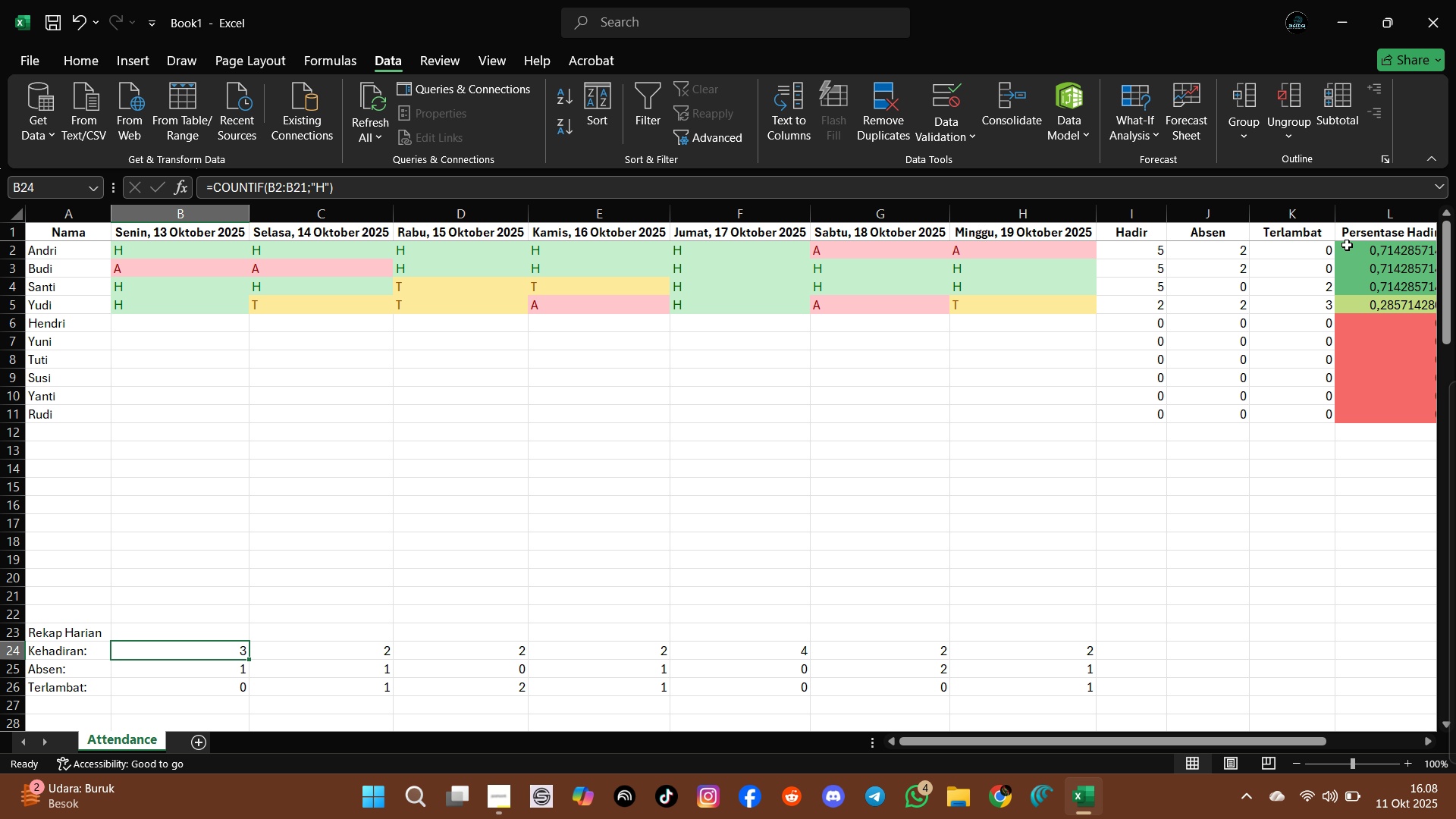 
left_click([1354, 251])
 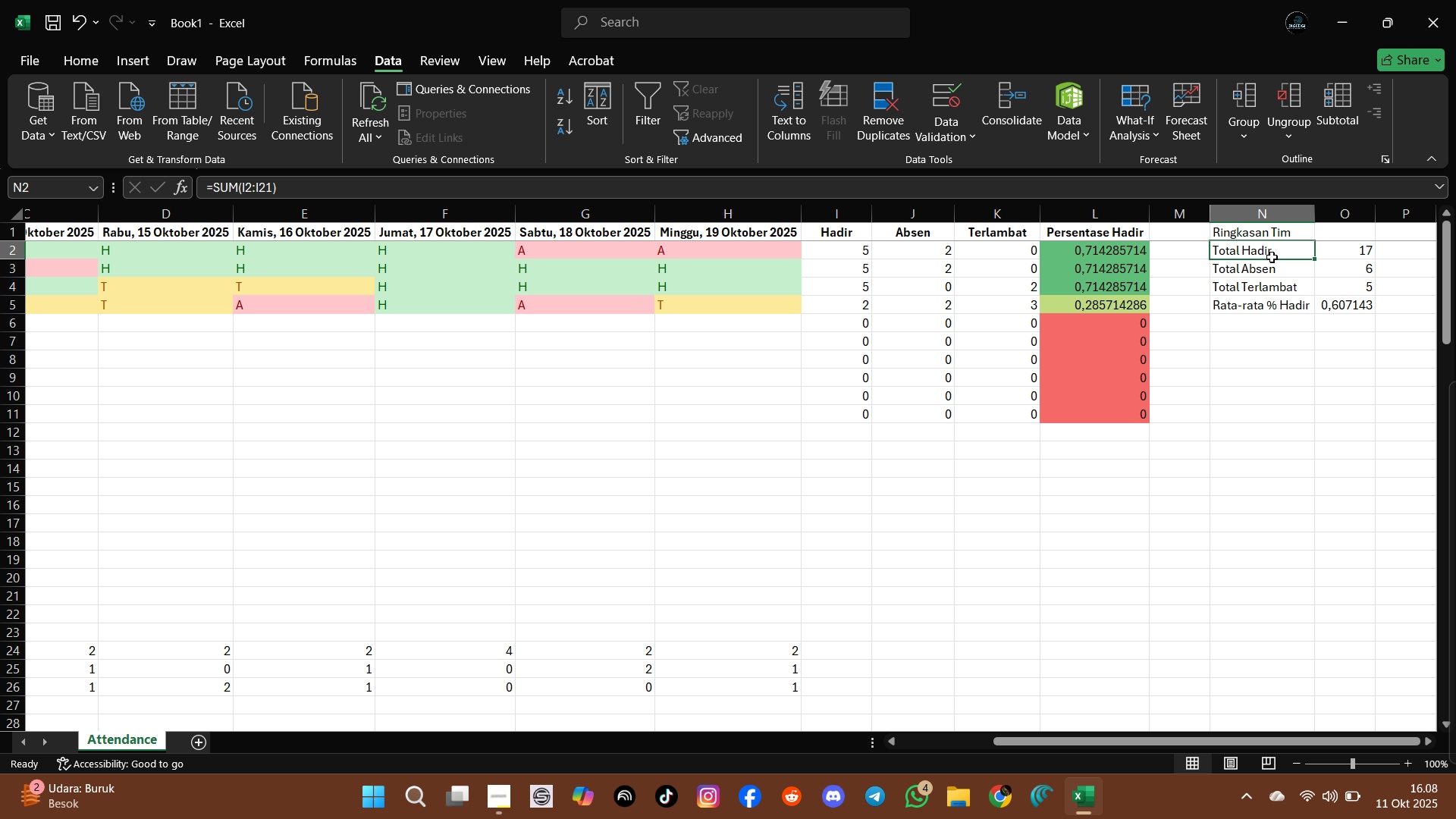 
left_click([1272, 257])
 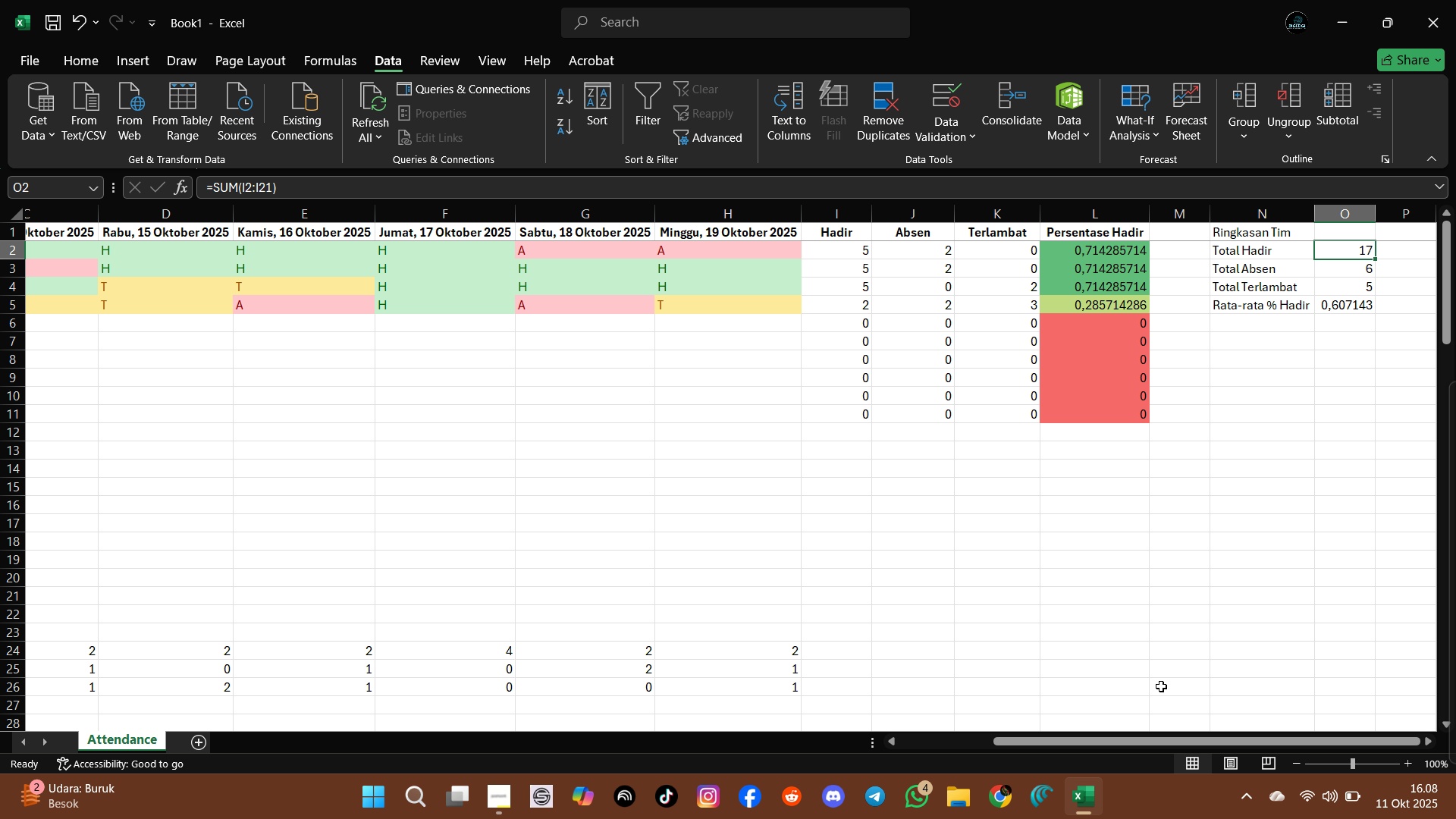 
scroll: coordinate [755, 670], scroll_direction: down, amount: 1.0
 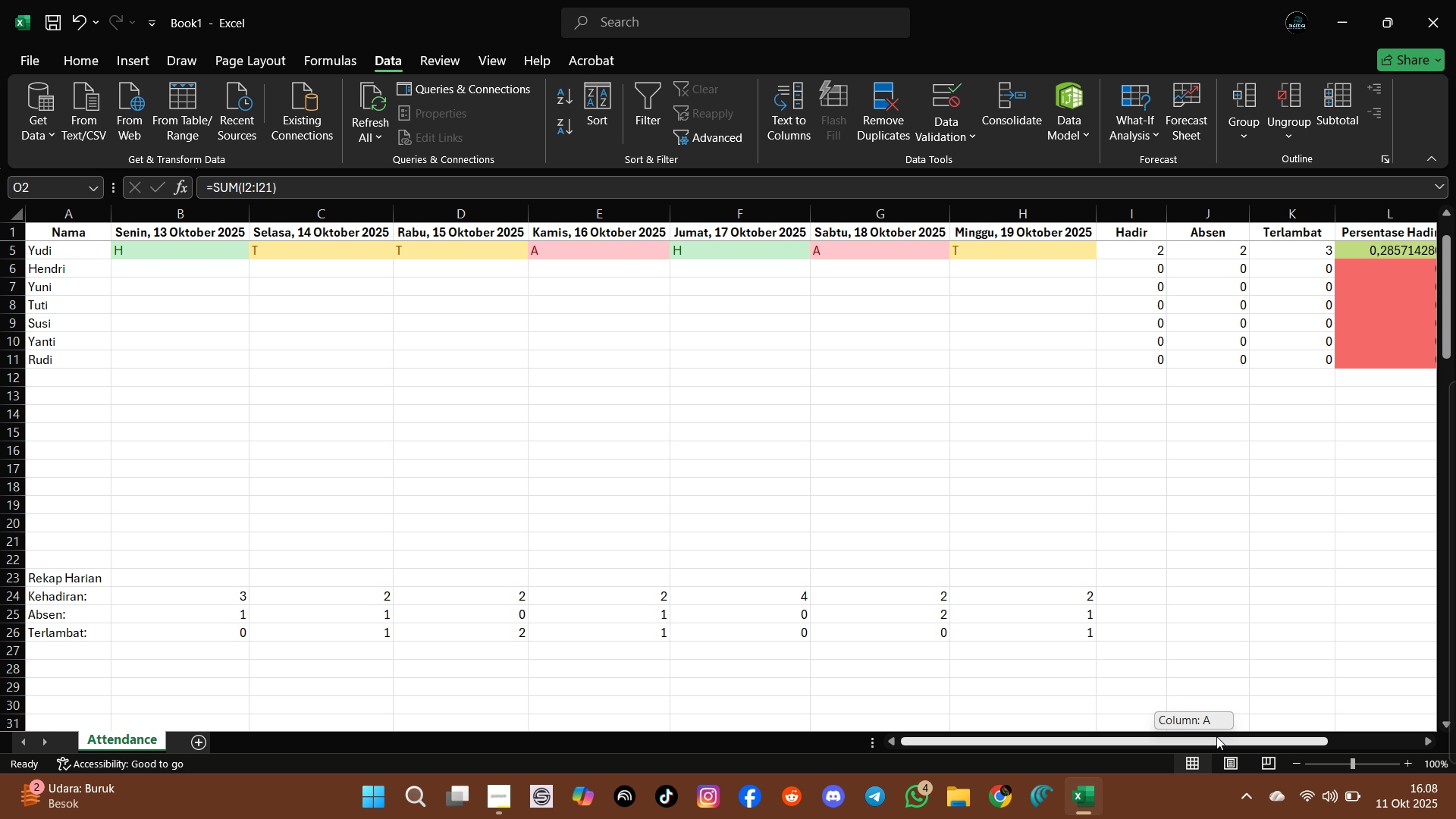 
wait(7.78)
 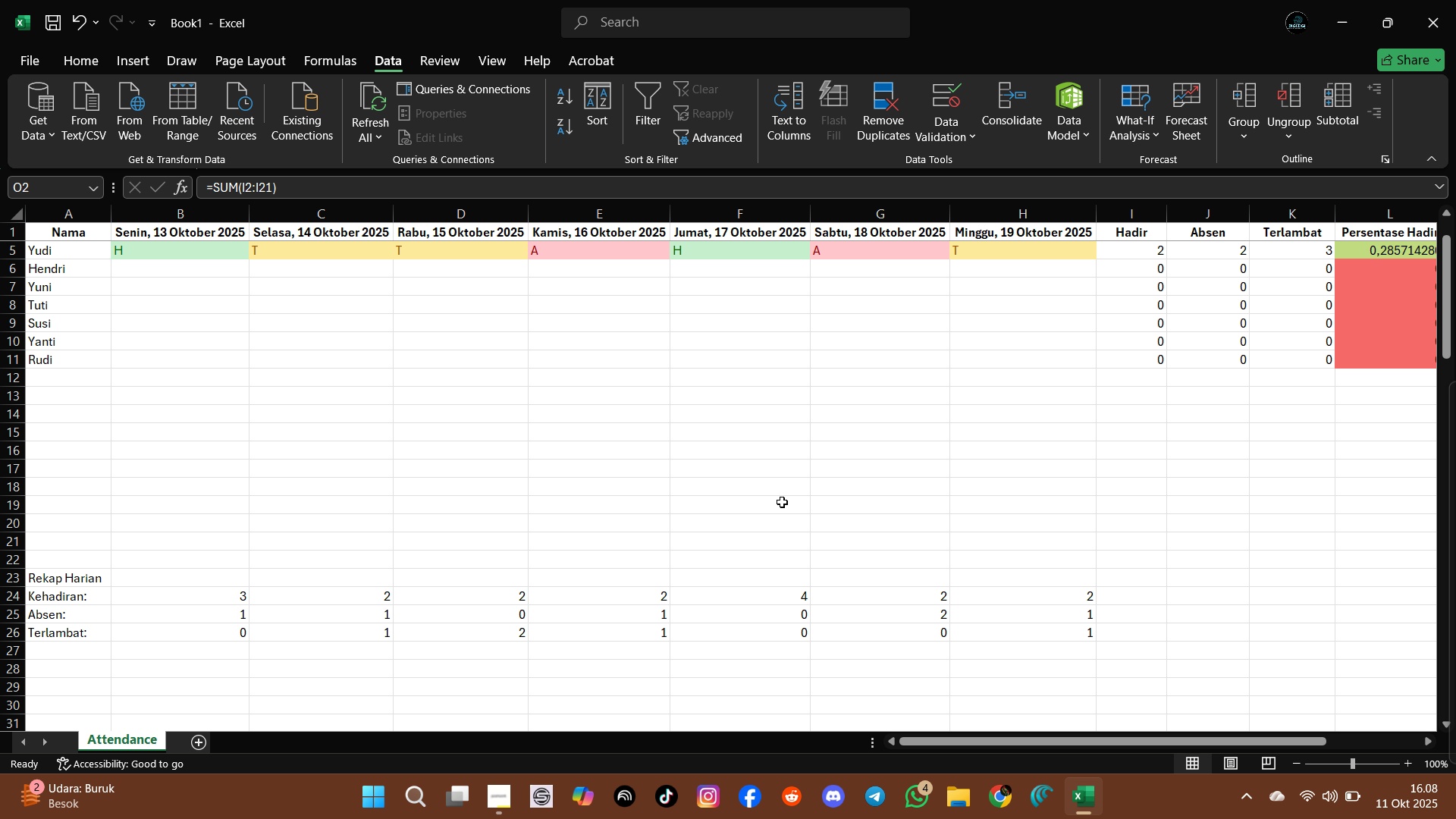 
mouse_move([988, 635])
 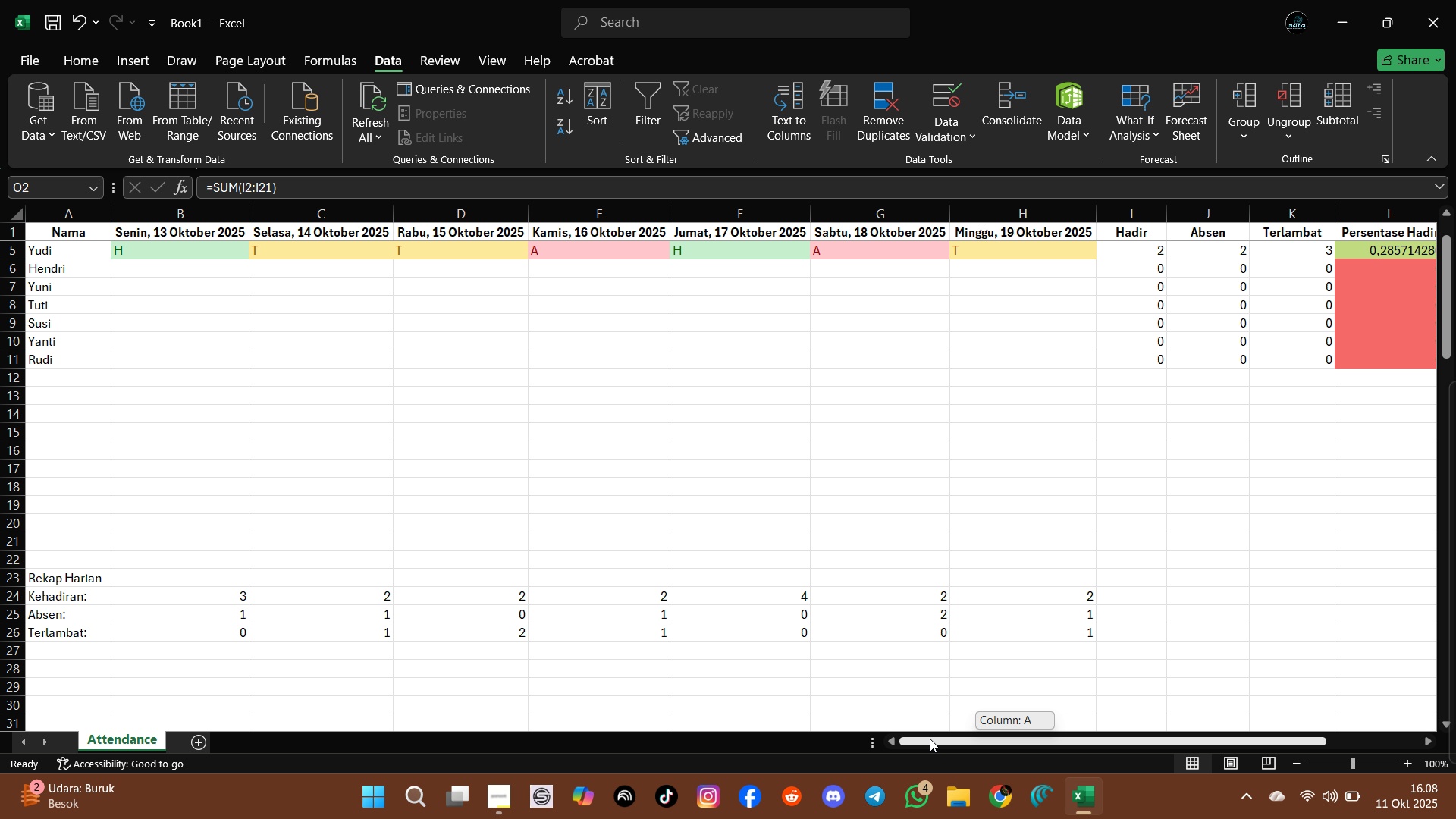 
scroll: coordinate [786, 483], scroll_direction: up, amount: 5.0
 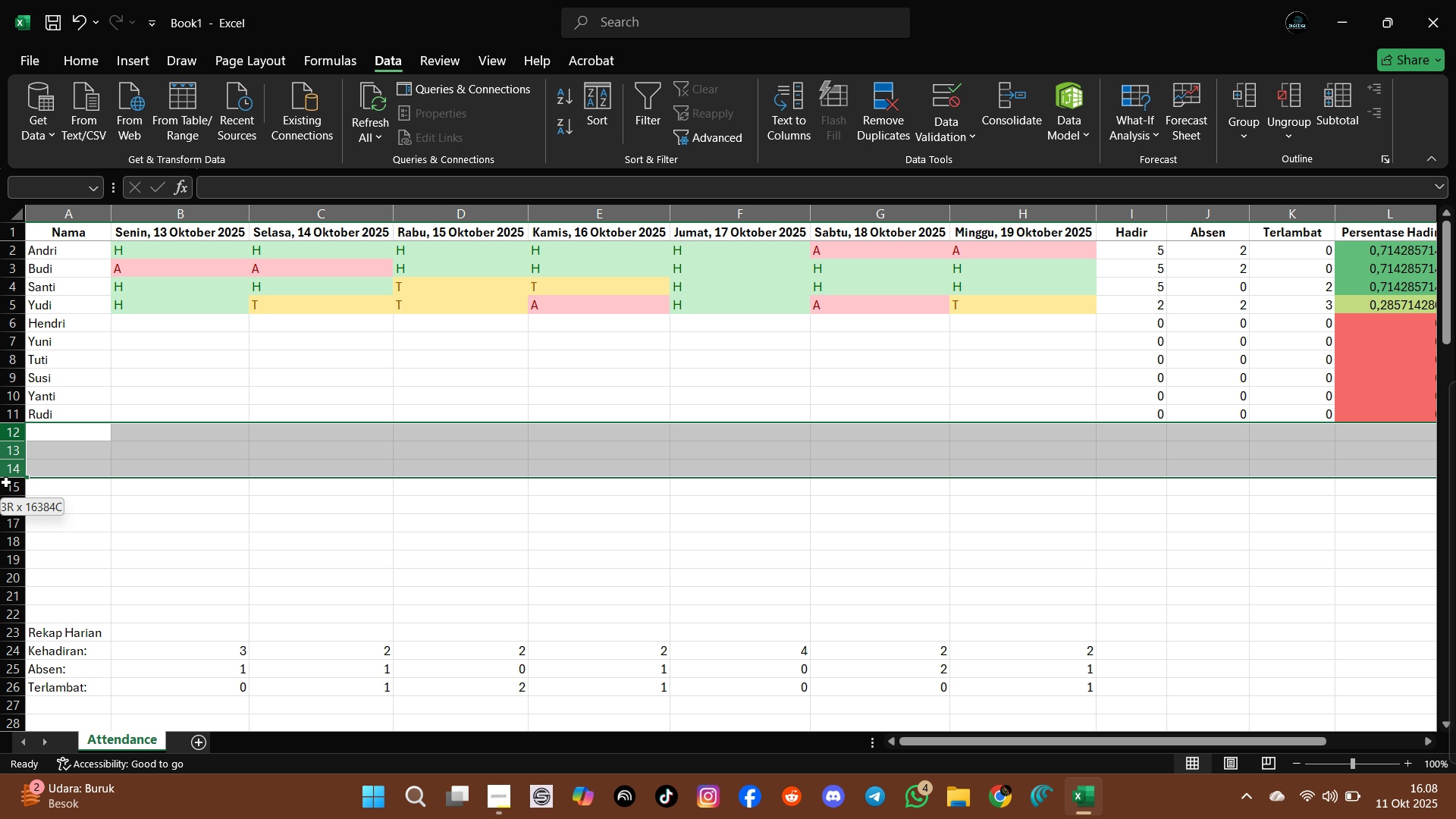 
wait(7.88)
 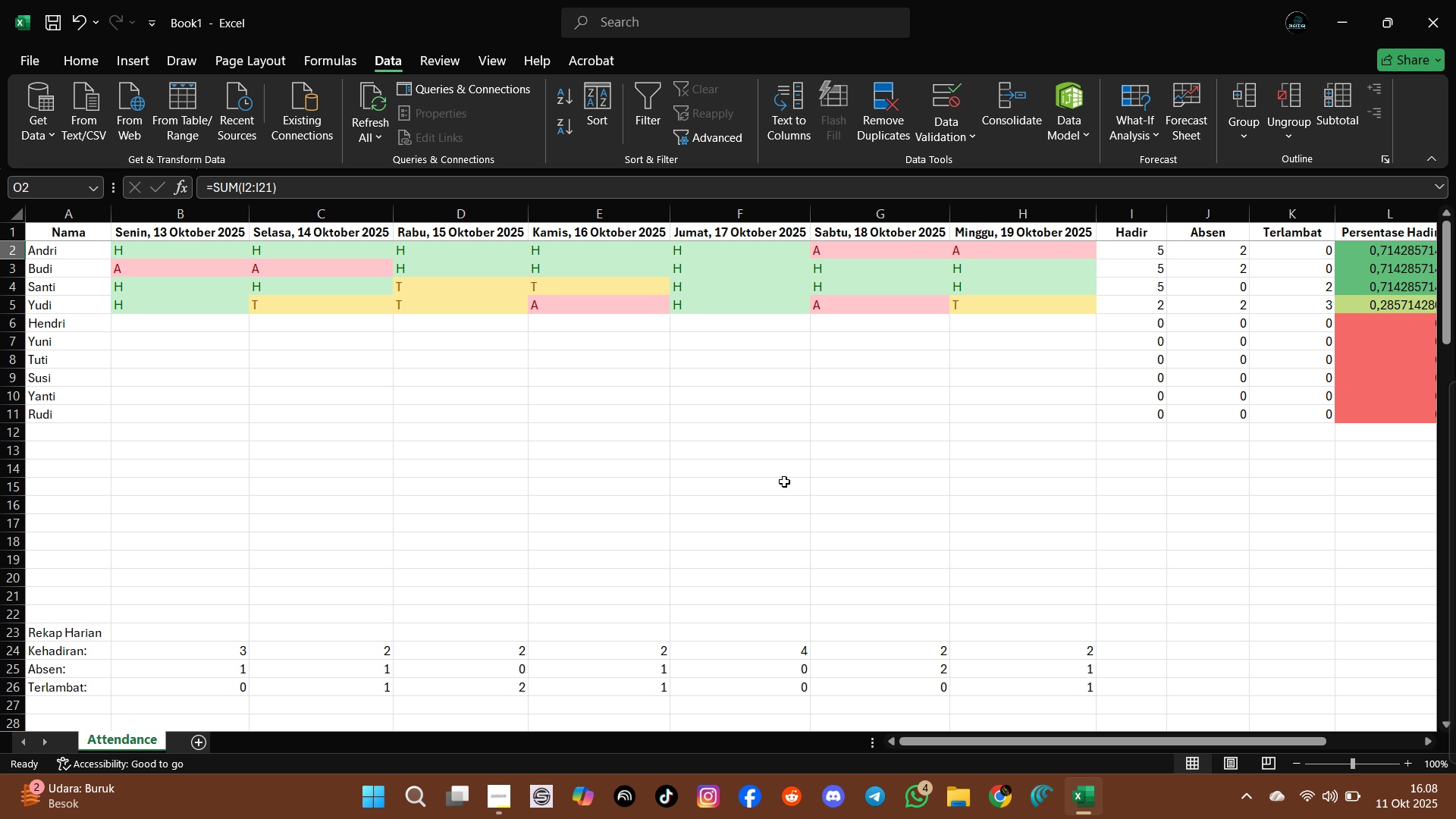 
right_click([6, 604])
 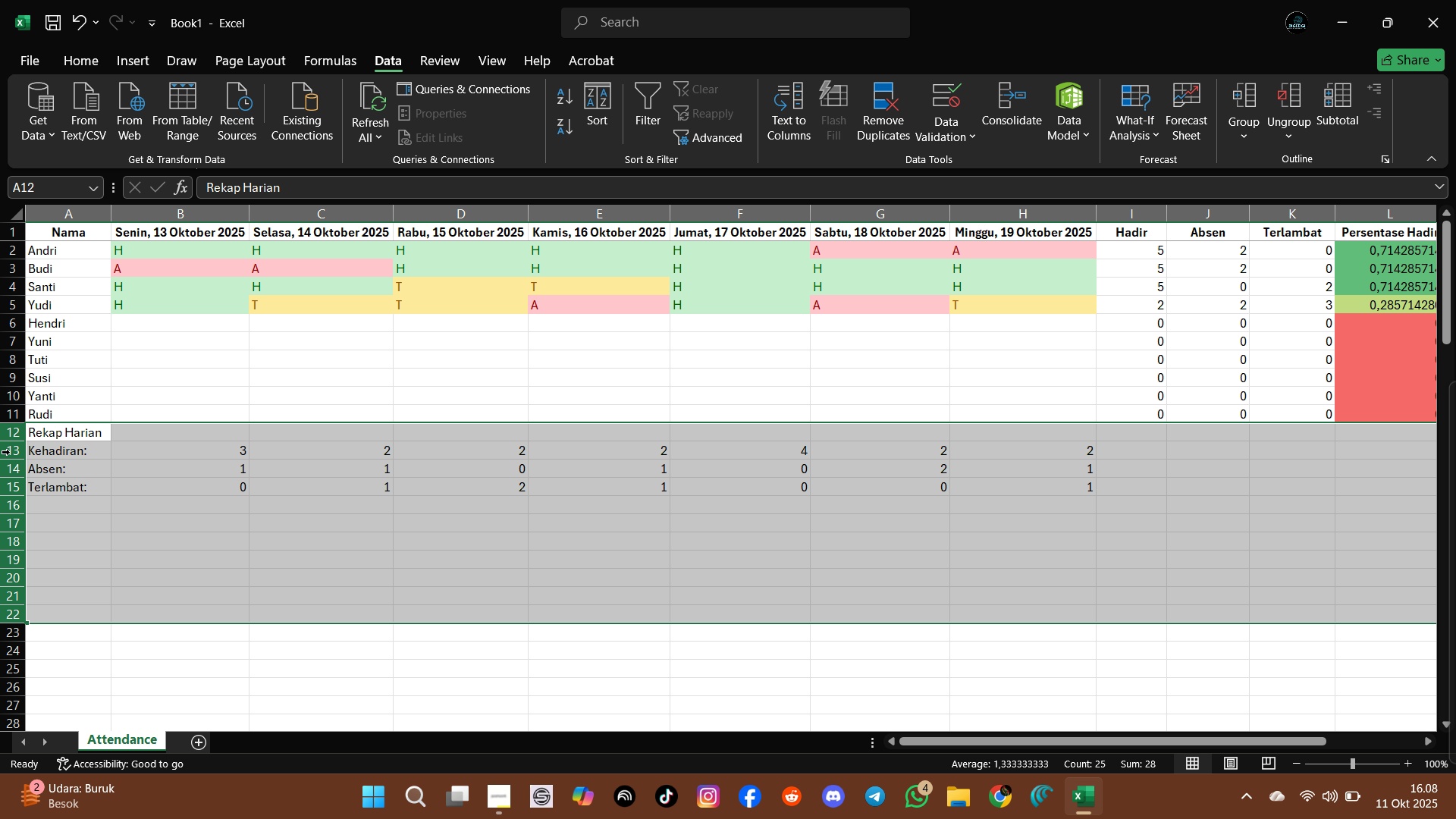 
left_click([11, 411])
 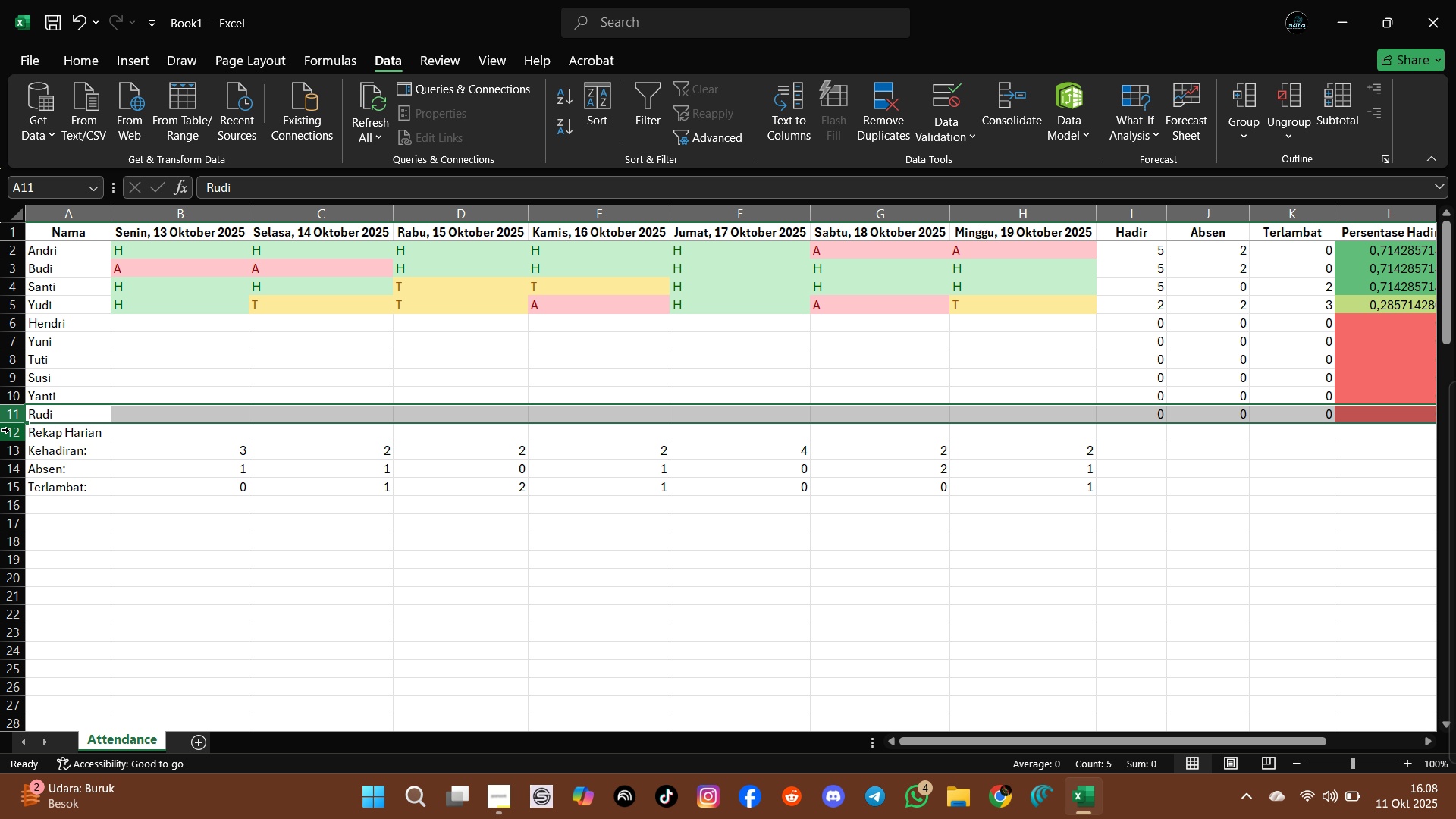 
right_click([9, 430])
 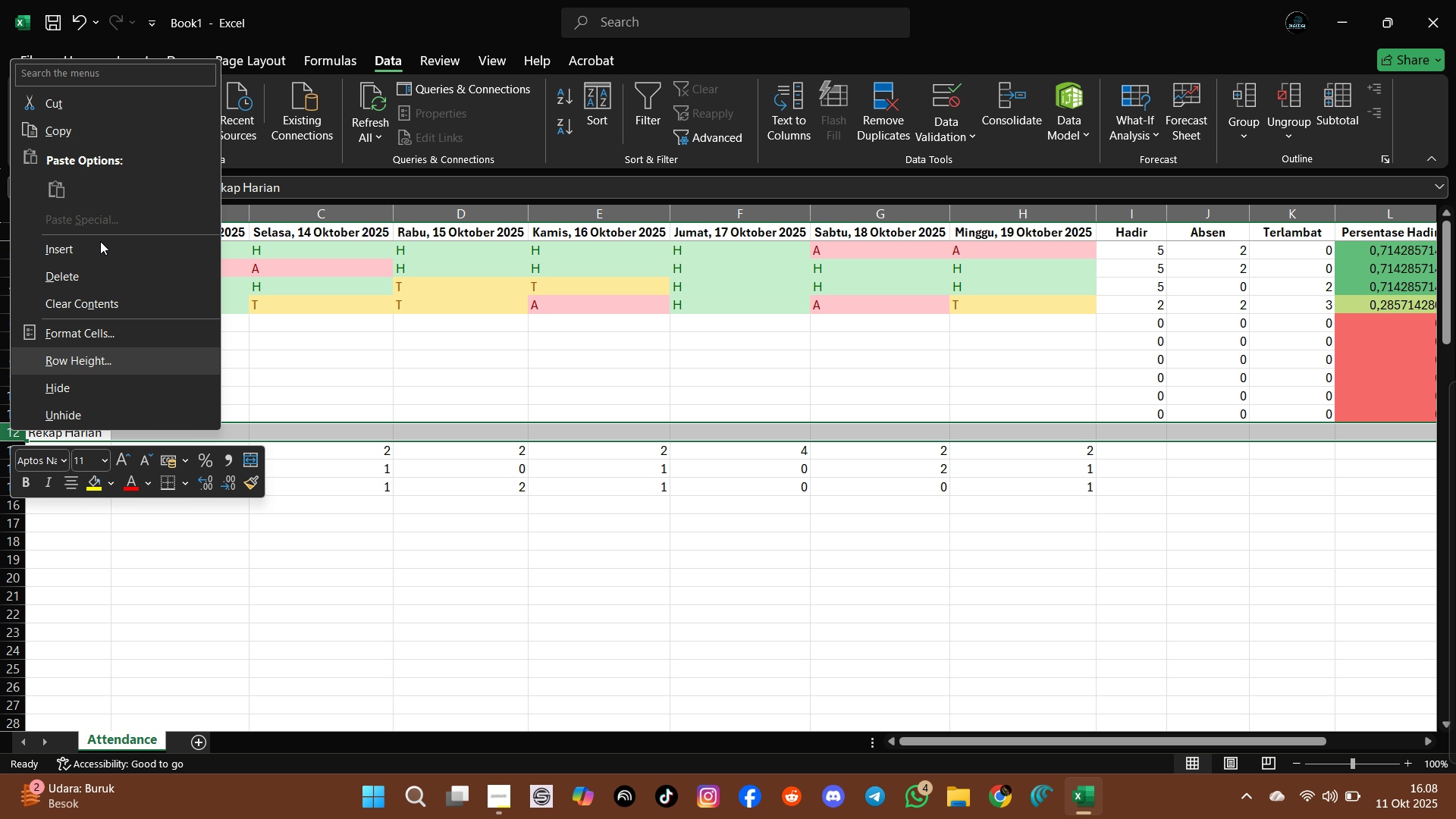 
left_click([100, 240])
 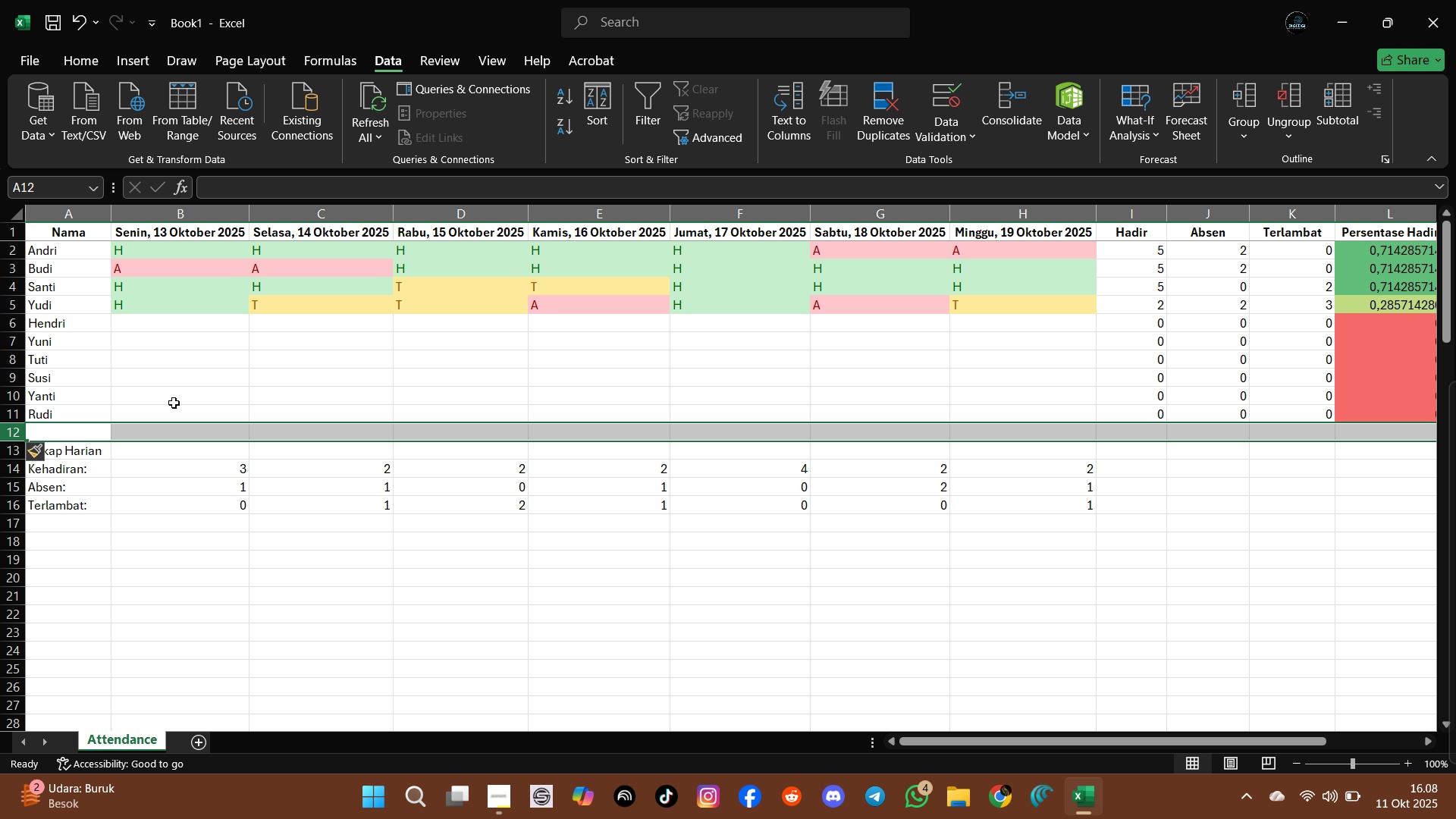 
left_click([146, 519])
 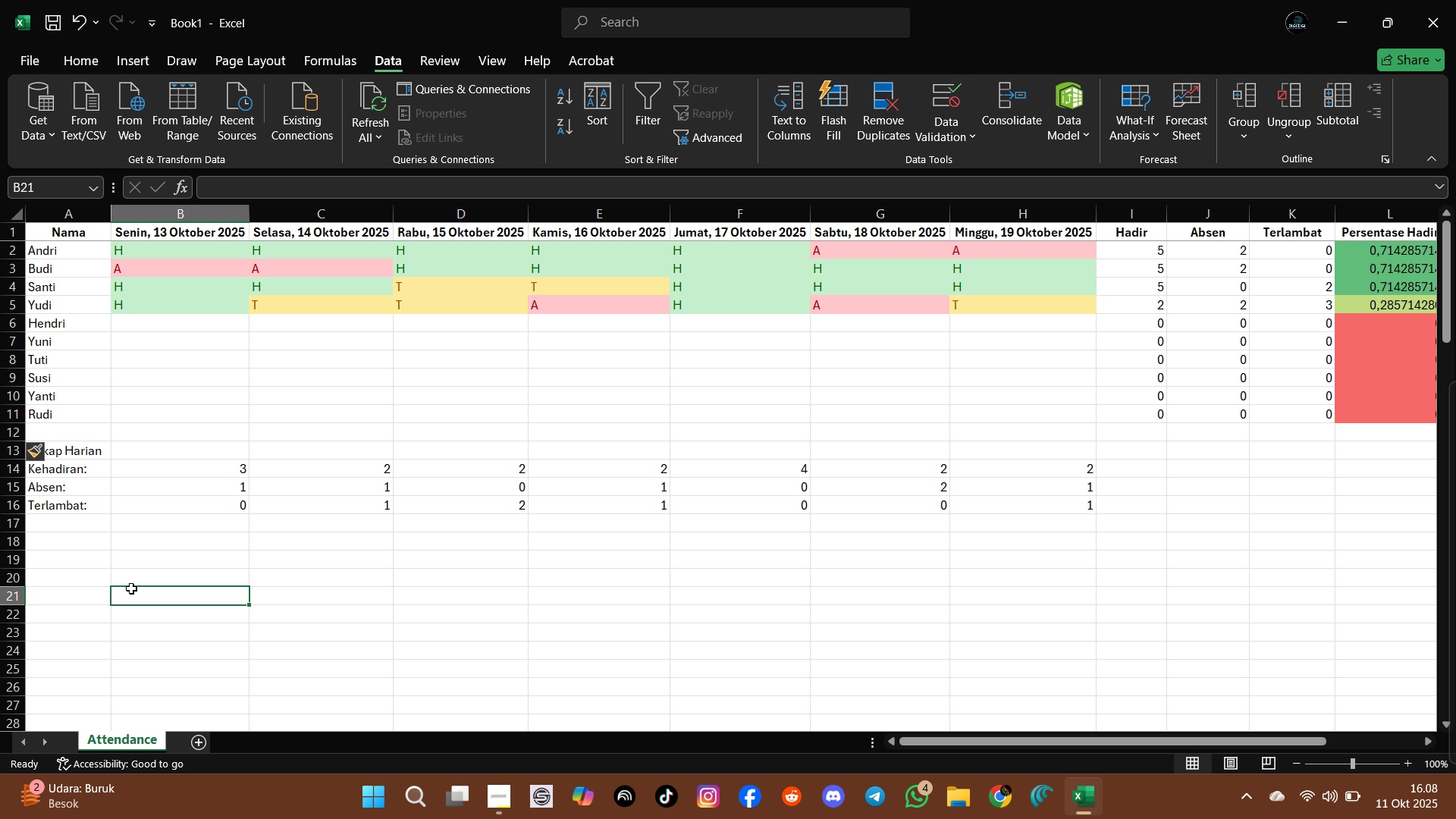 
left_click([131, 588])
 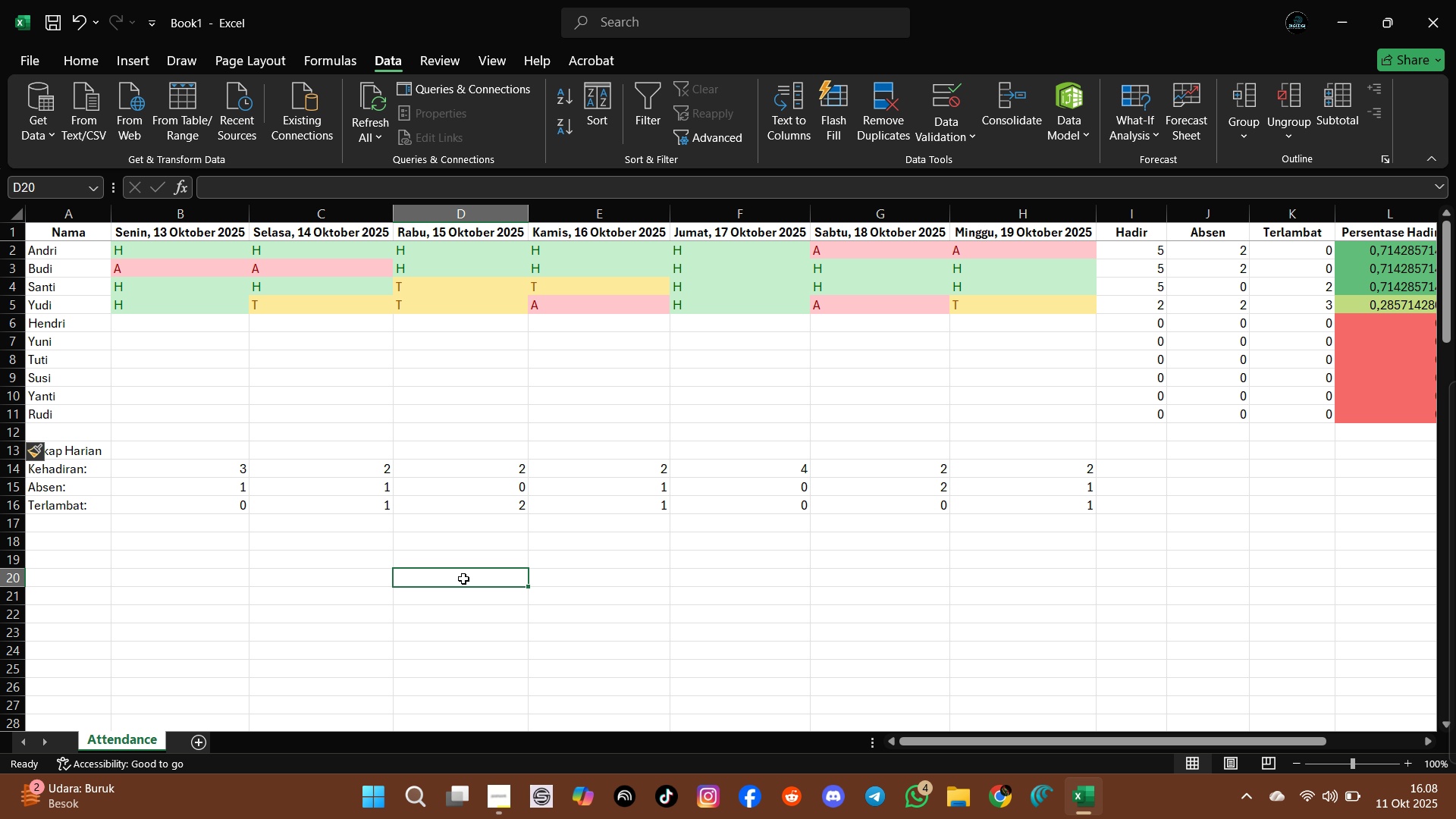 
left_click([463, 579])
 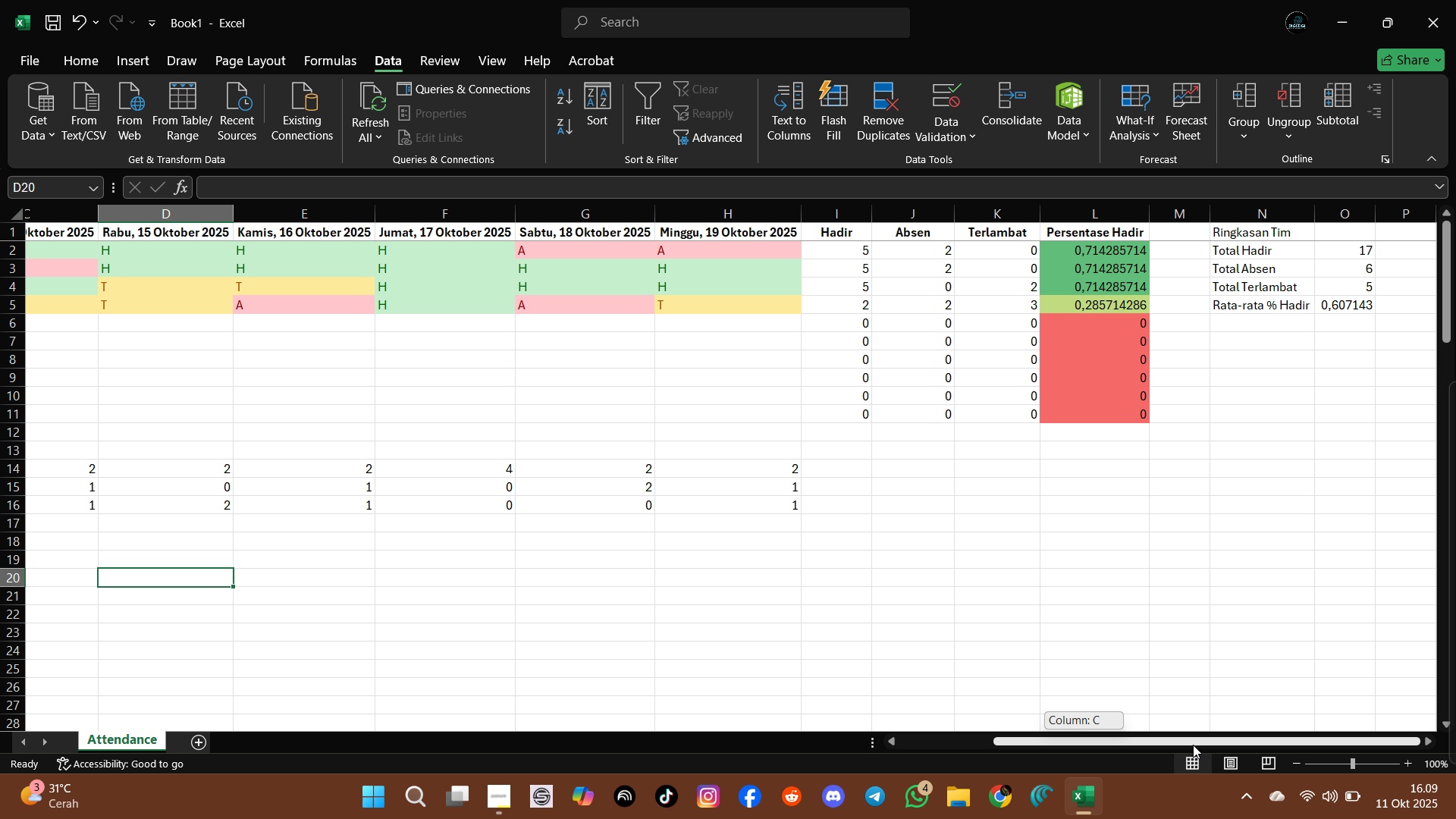 
wait(5.35)
 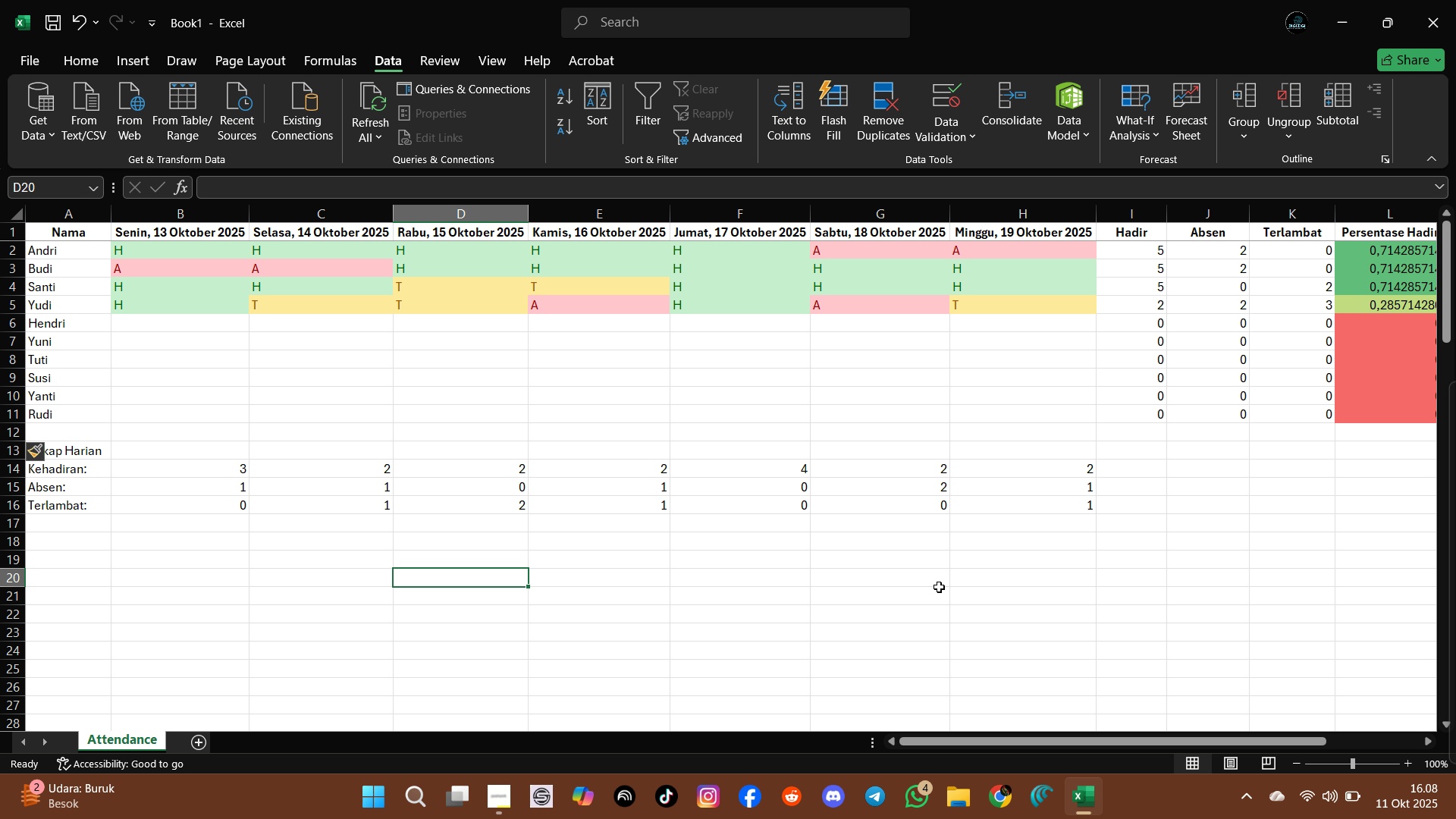 
left_click([851, 669])
 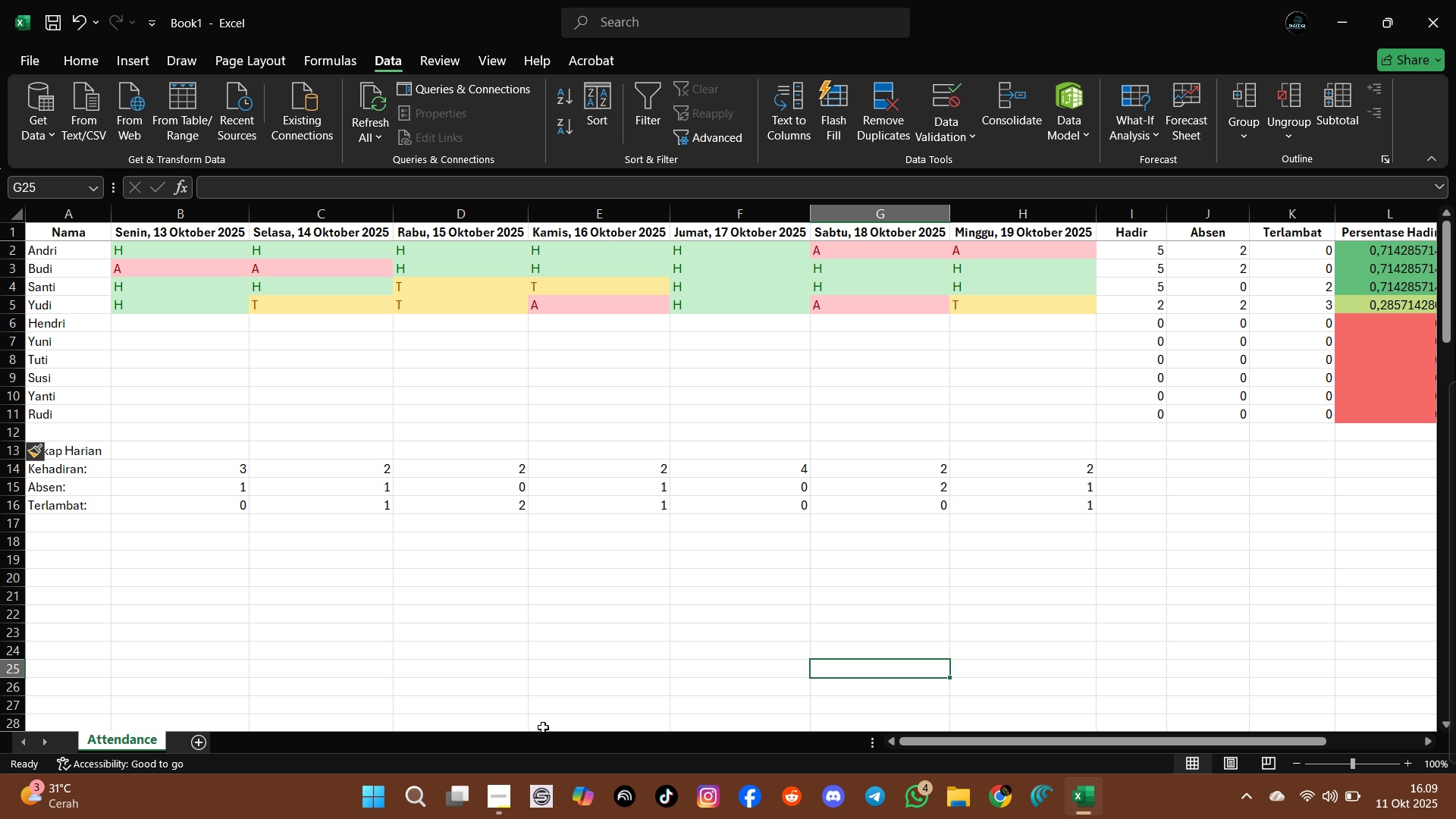 
left_click([490, 795])